 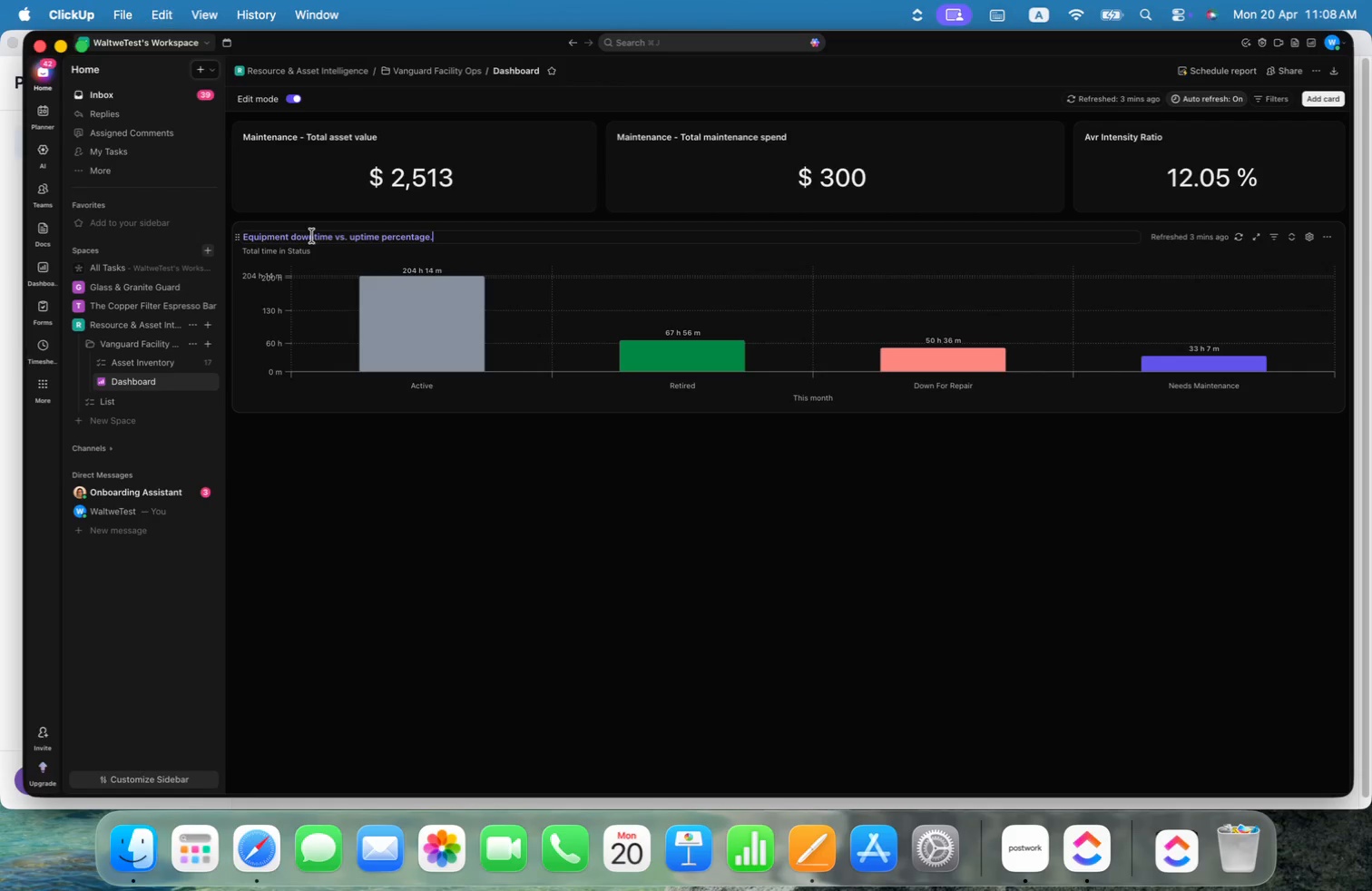 
key(Enter)
 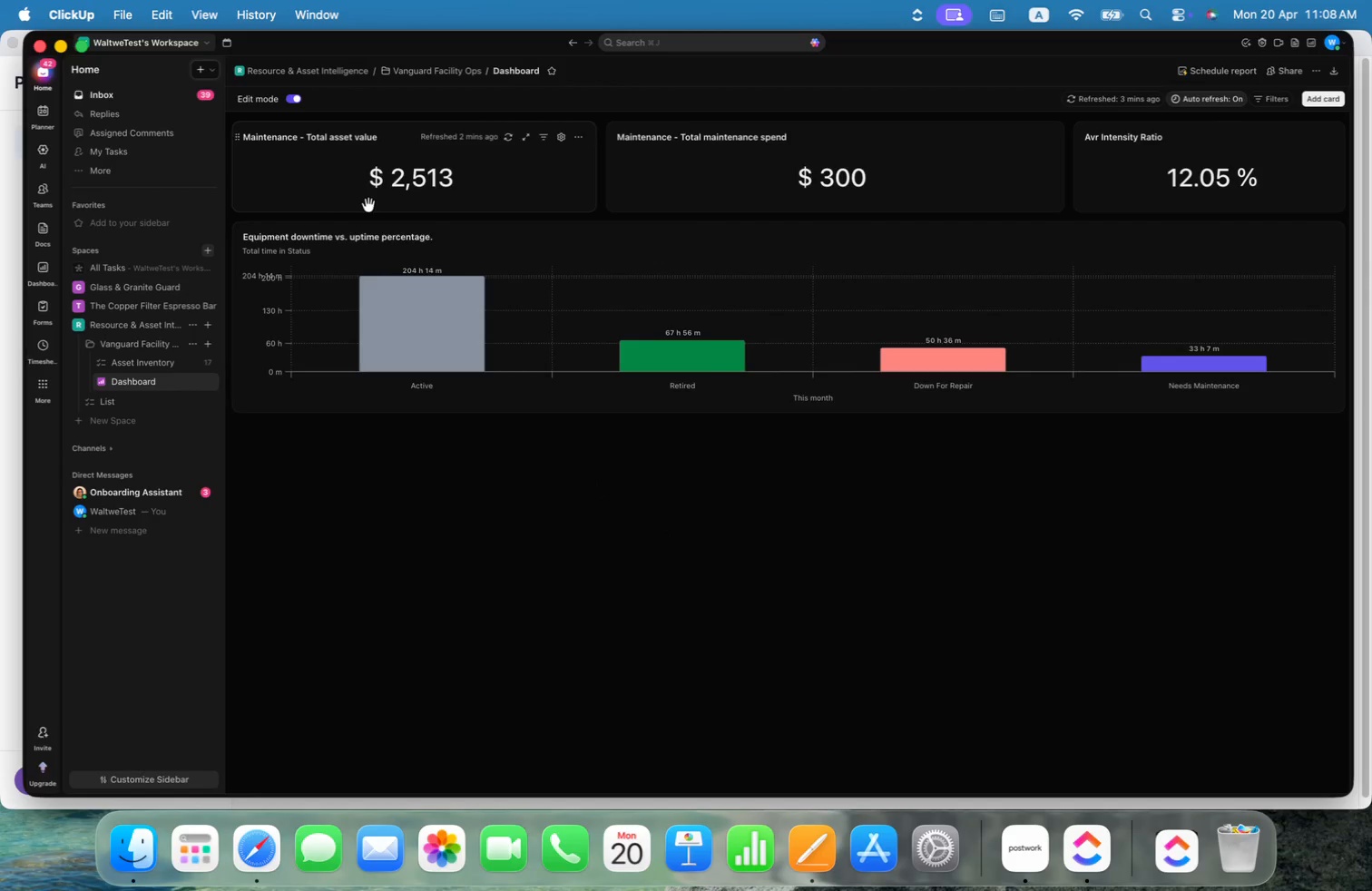 
left_click([437, 240])
 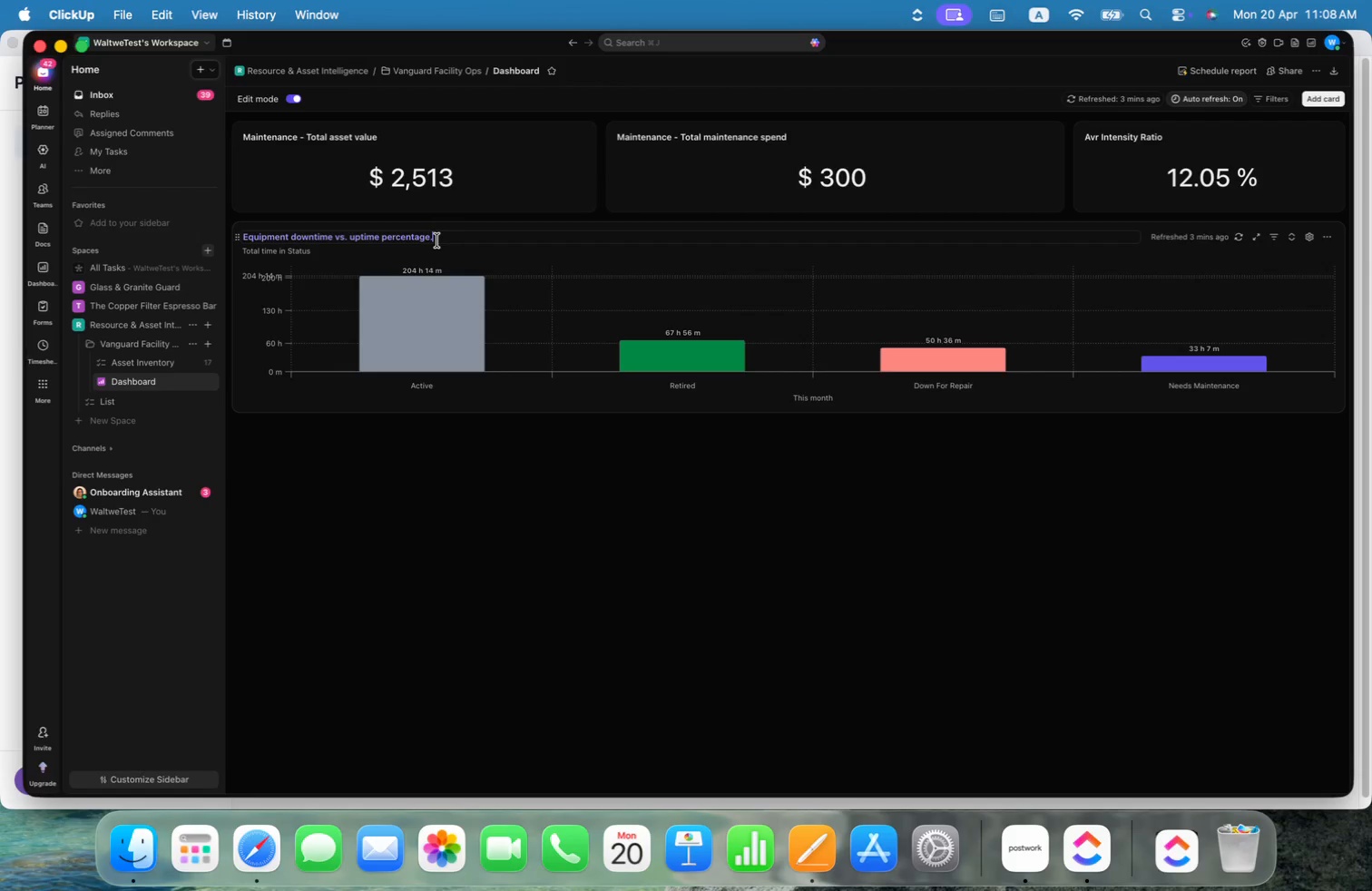 
key(ArrowLeft)
 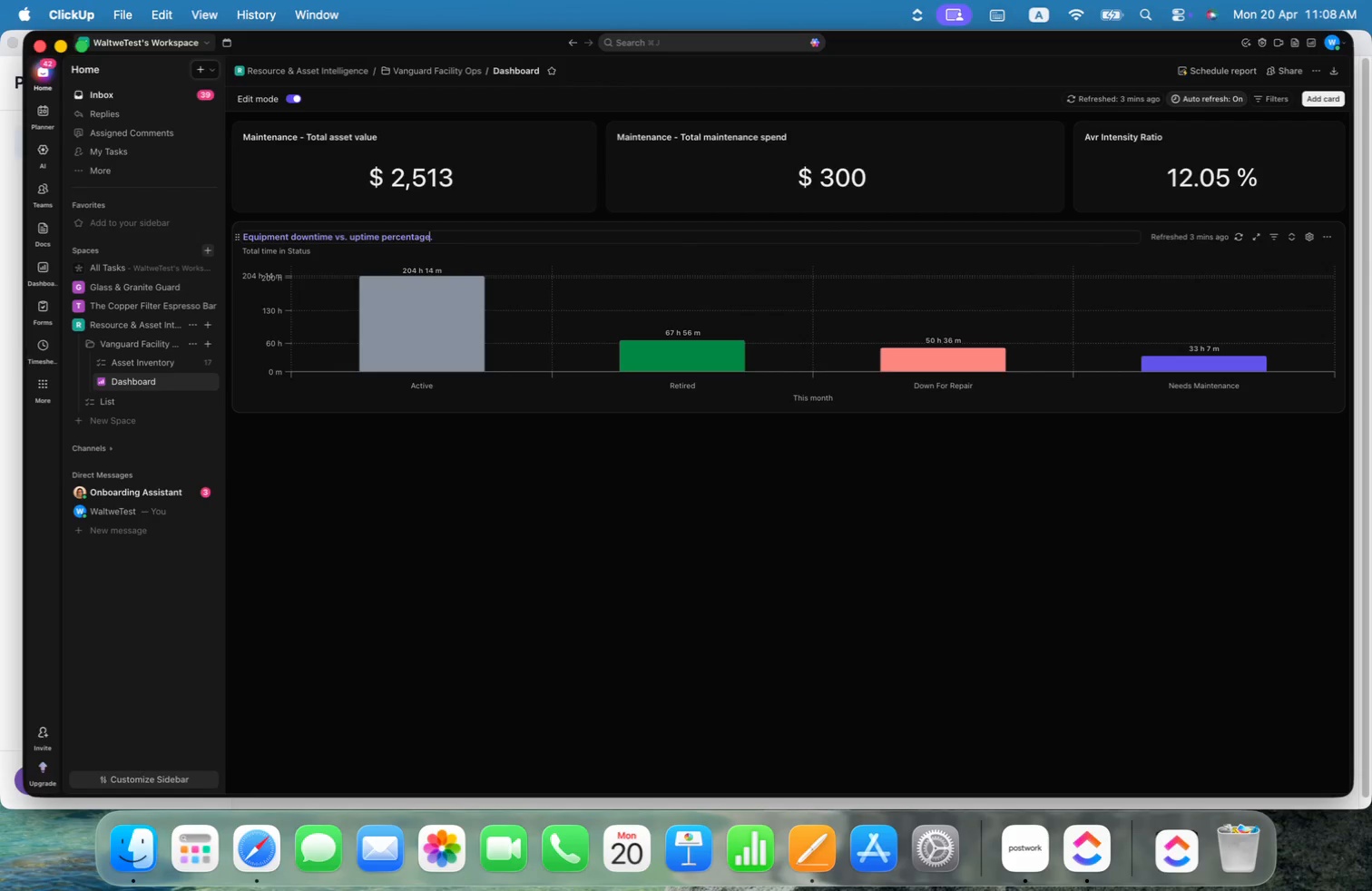 
key(Alt+OptionLeft)
 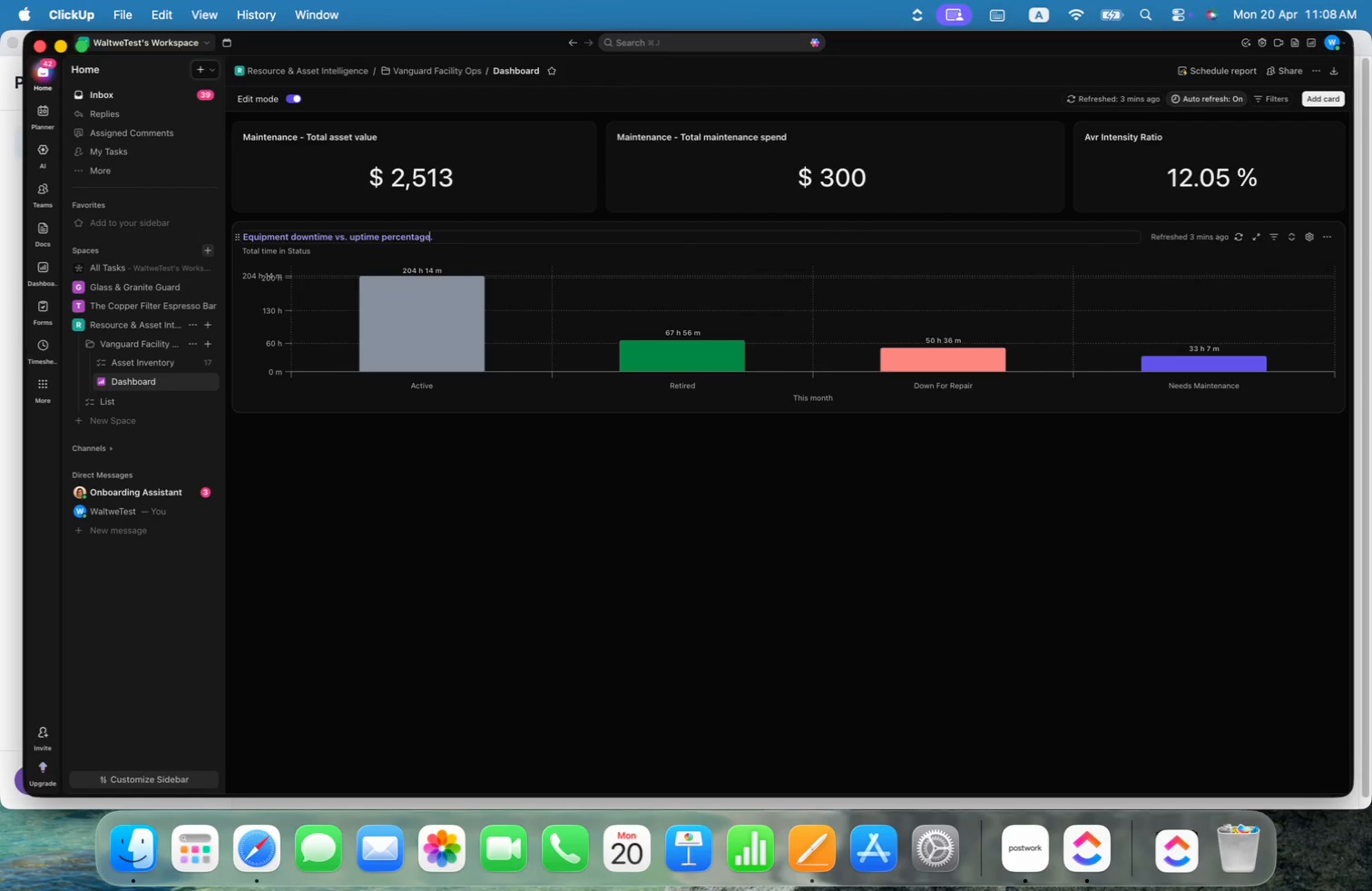 
key(Alt+Shift+ShiftLeft)
 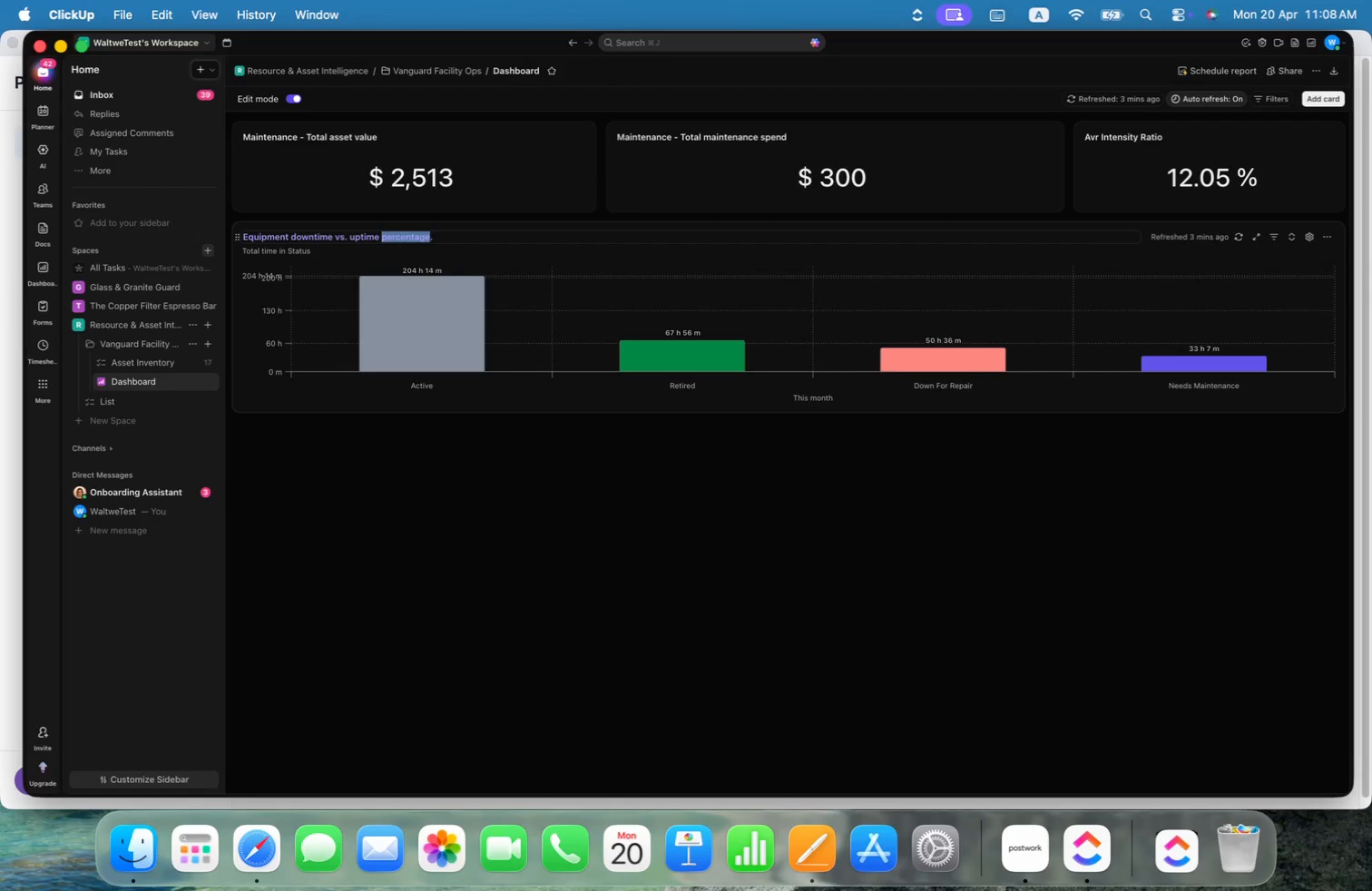 
key(Alt+Shift+ArrowLeft)
 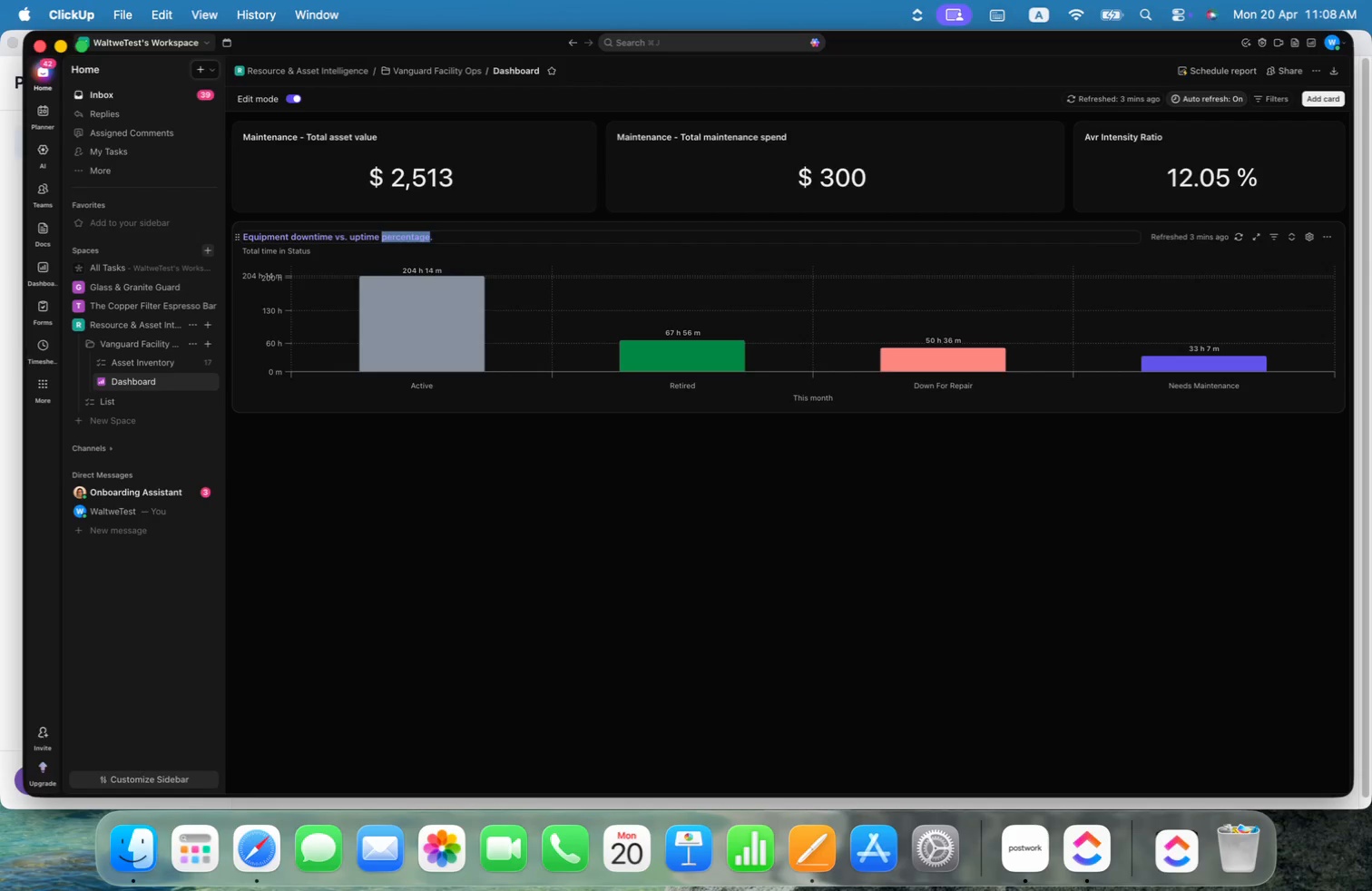 
key(Backspace)
 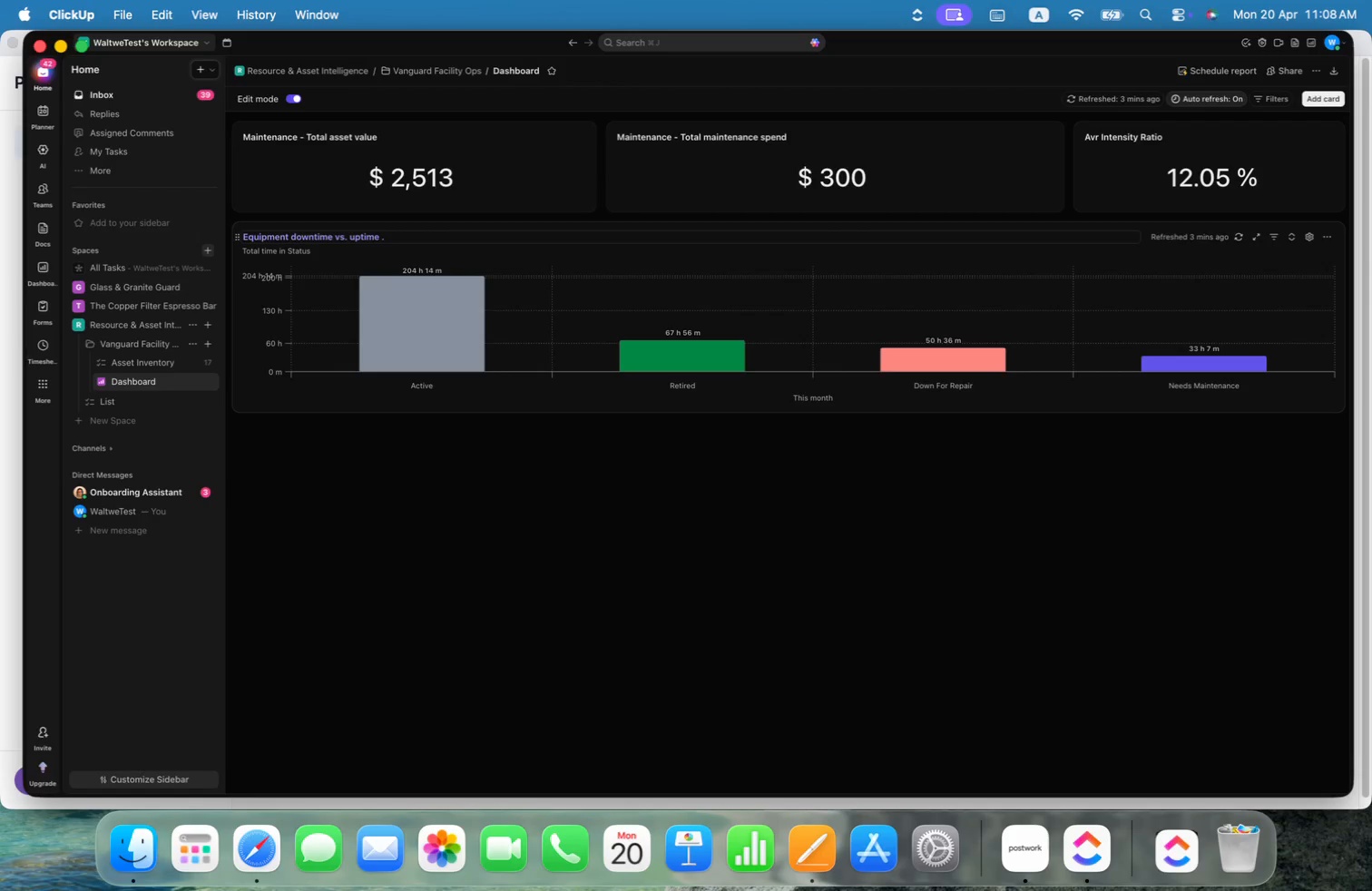 
key(Backspace)
 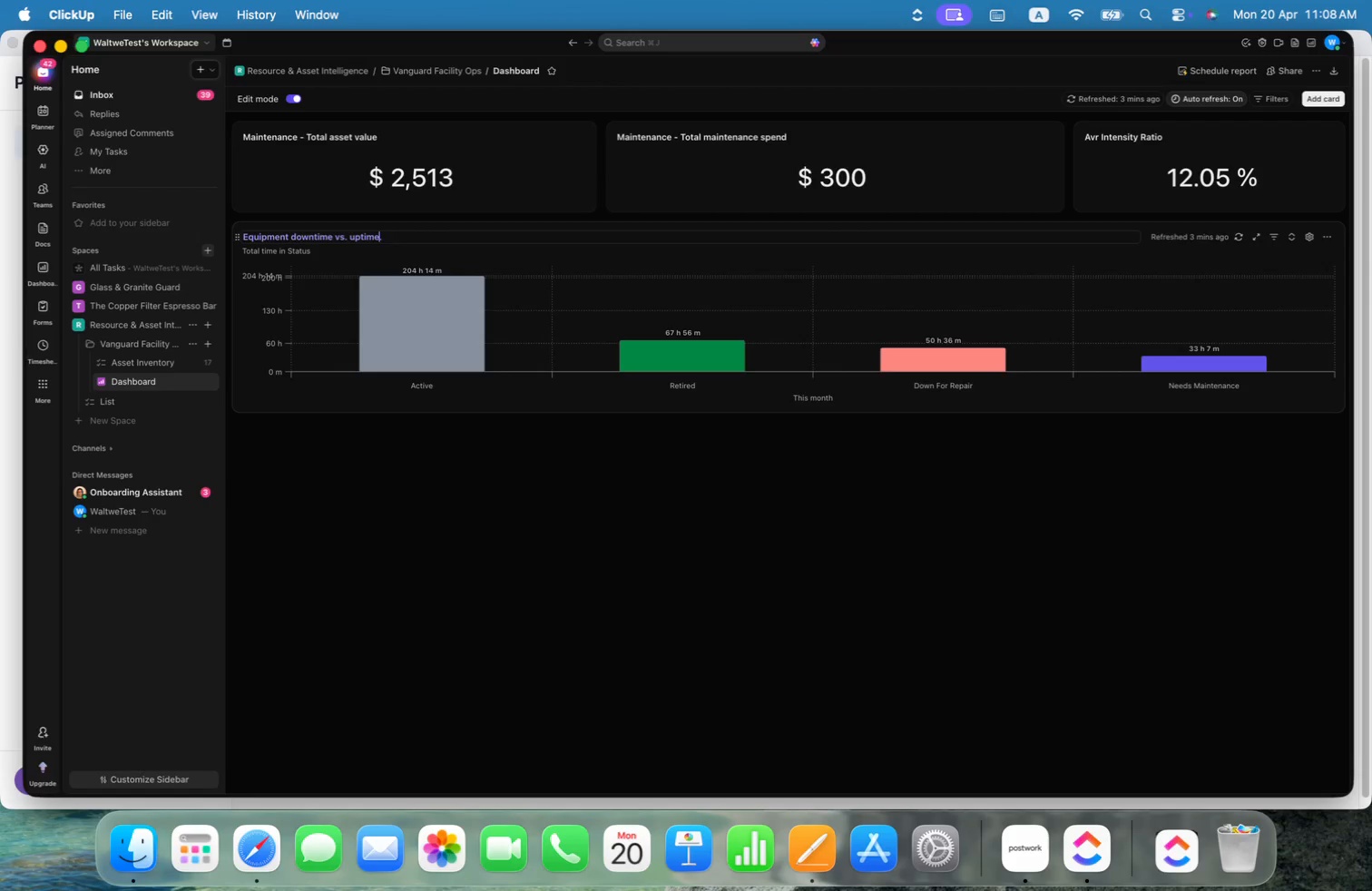 
key(ArrowRight)
 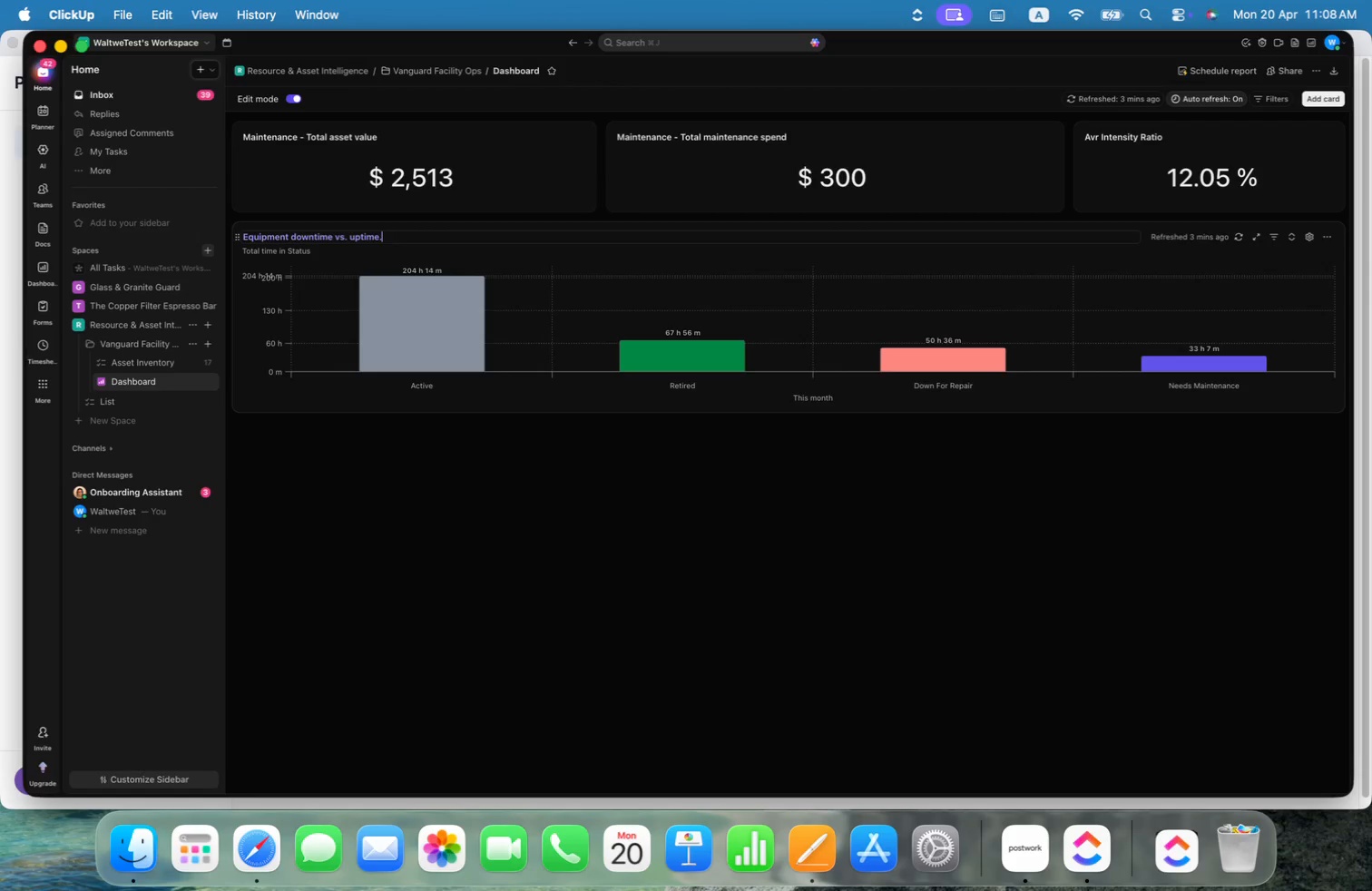 
type( per month)
 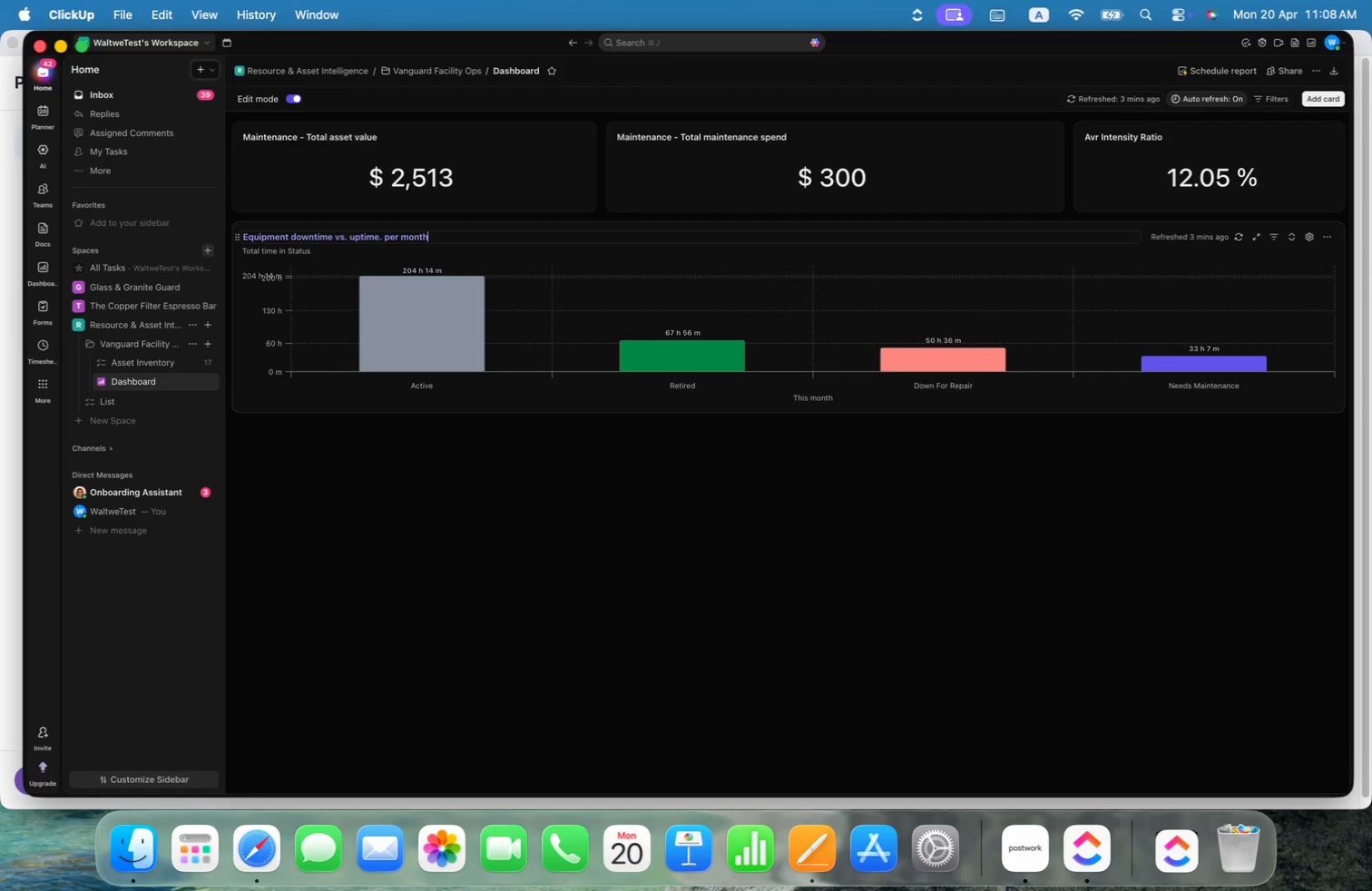 
key(Alt+ArrowLeft)
 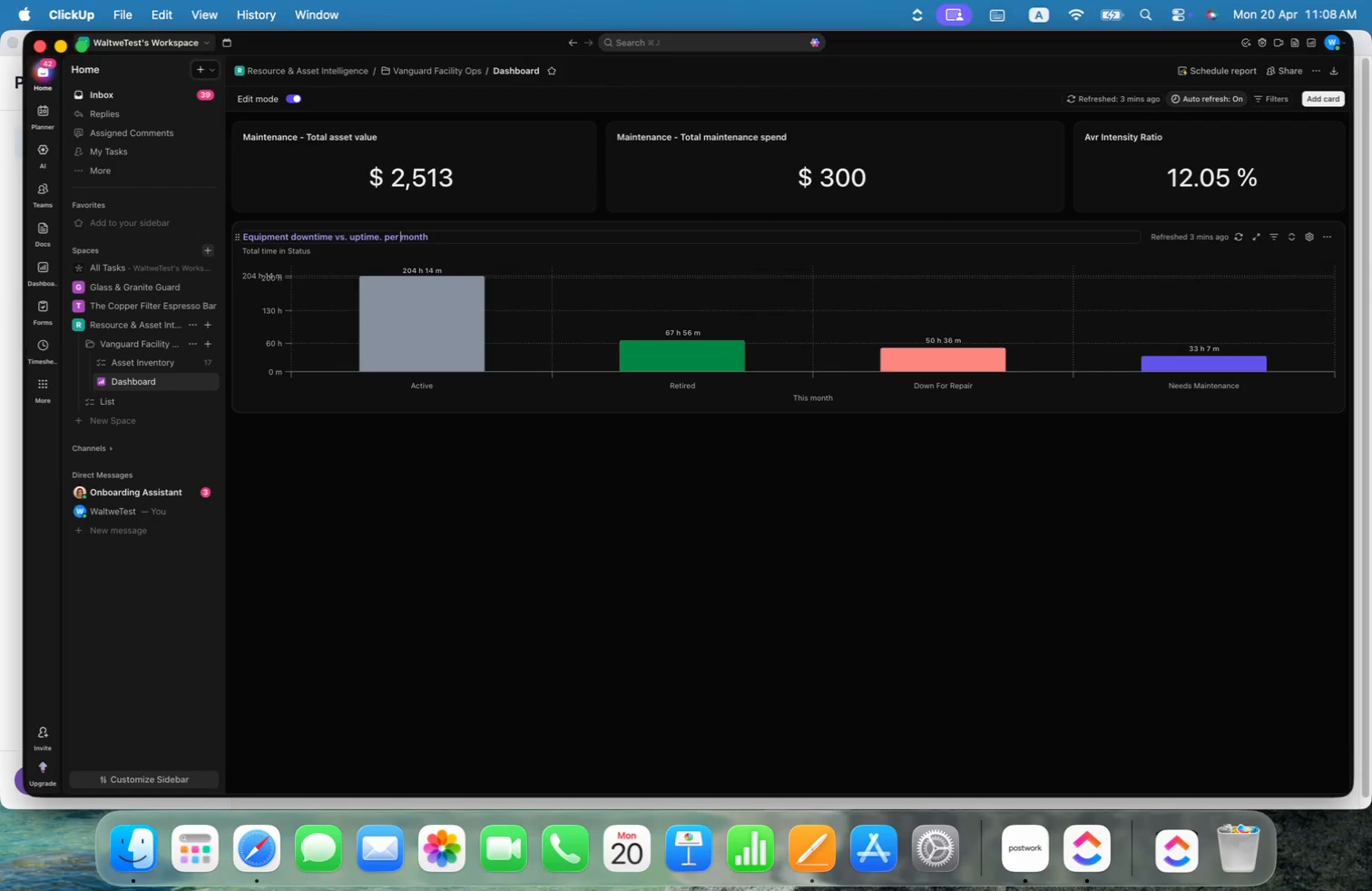 
key(Alt+ArrowLeft)
 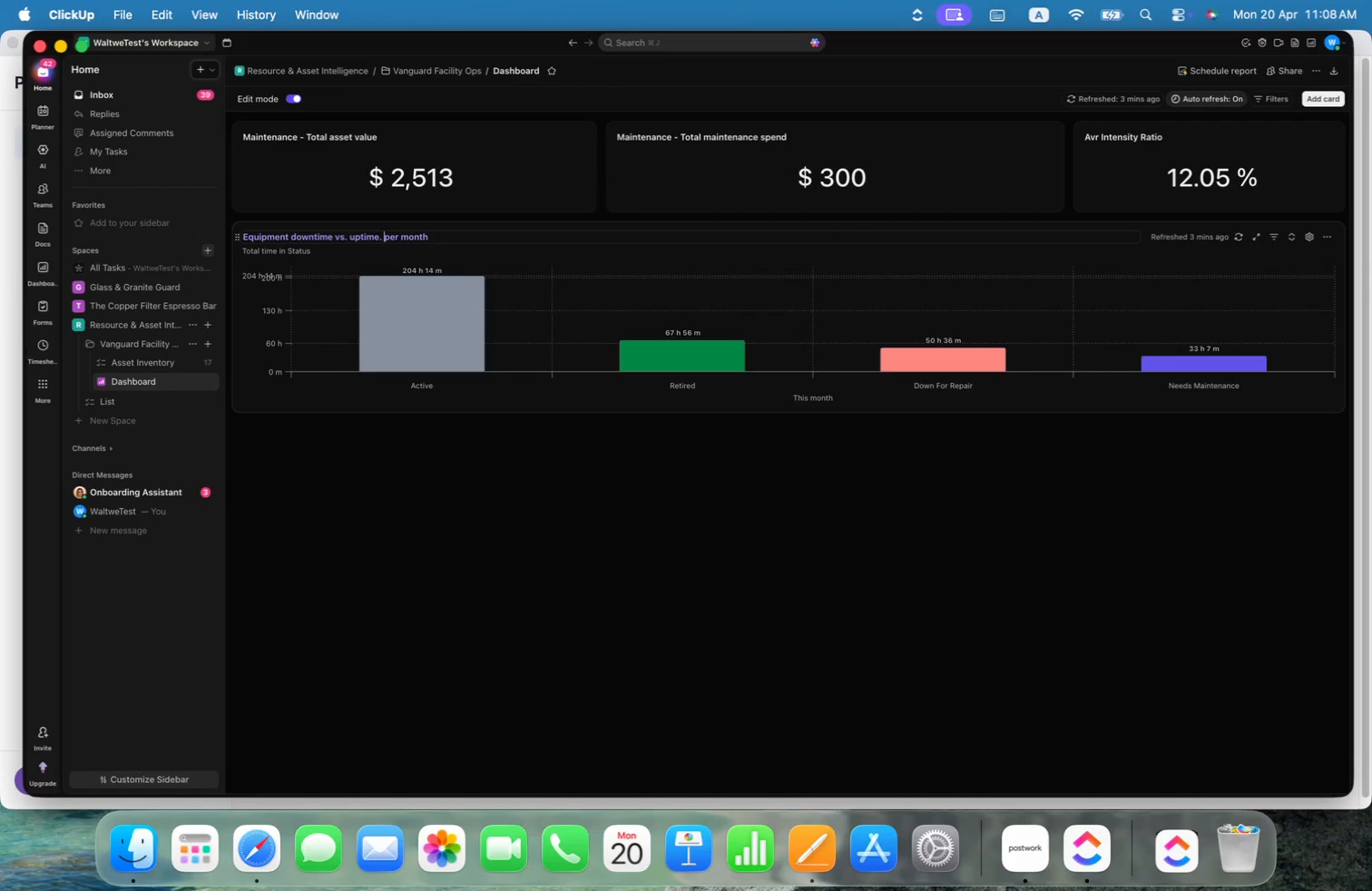 
key(Backspace)
 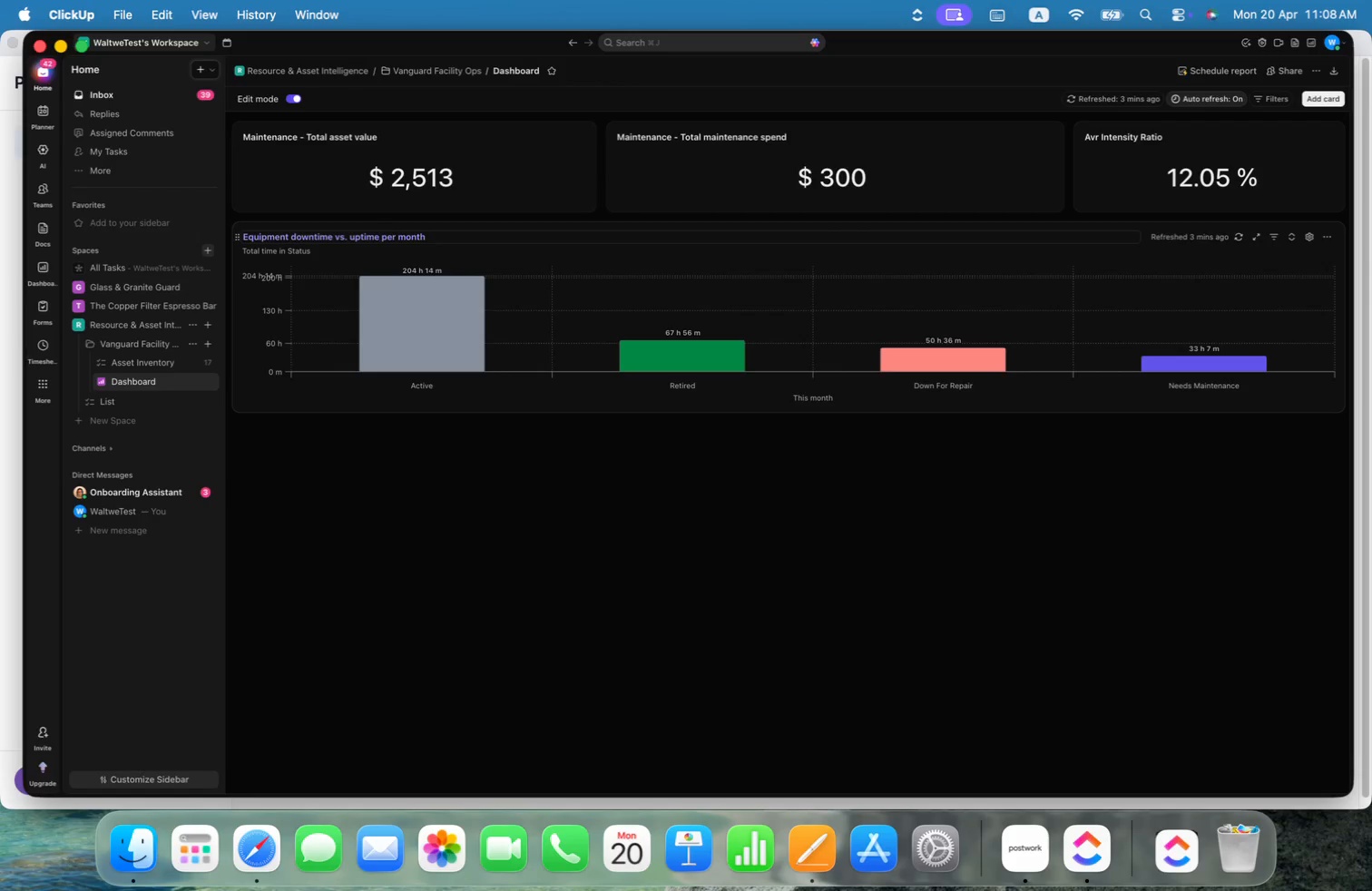 
key(Meta+CommandLeft)
 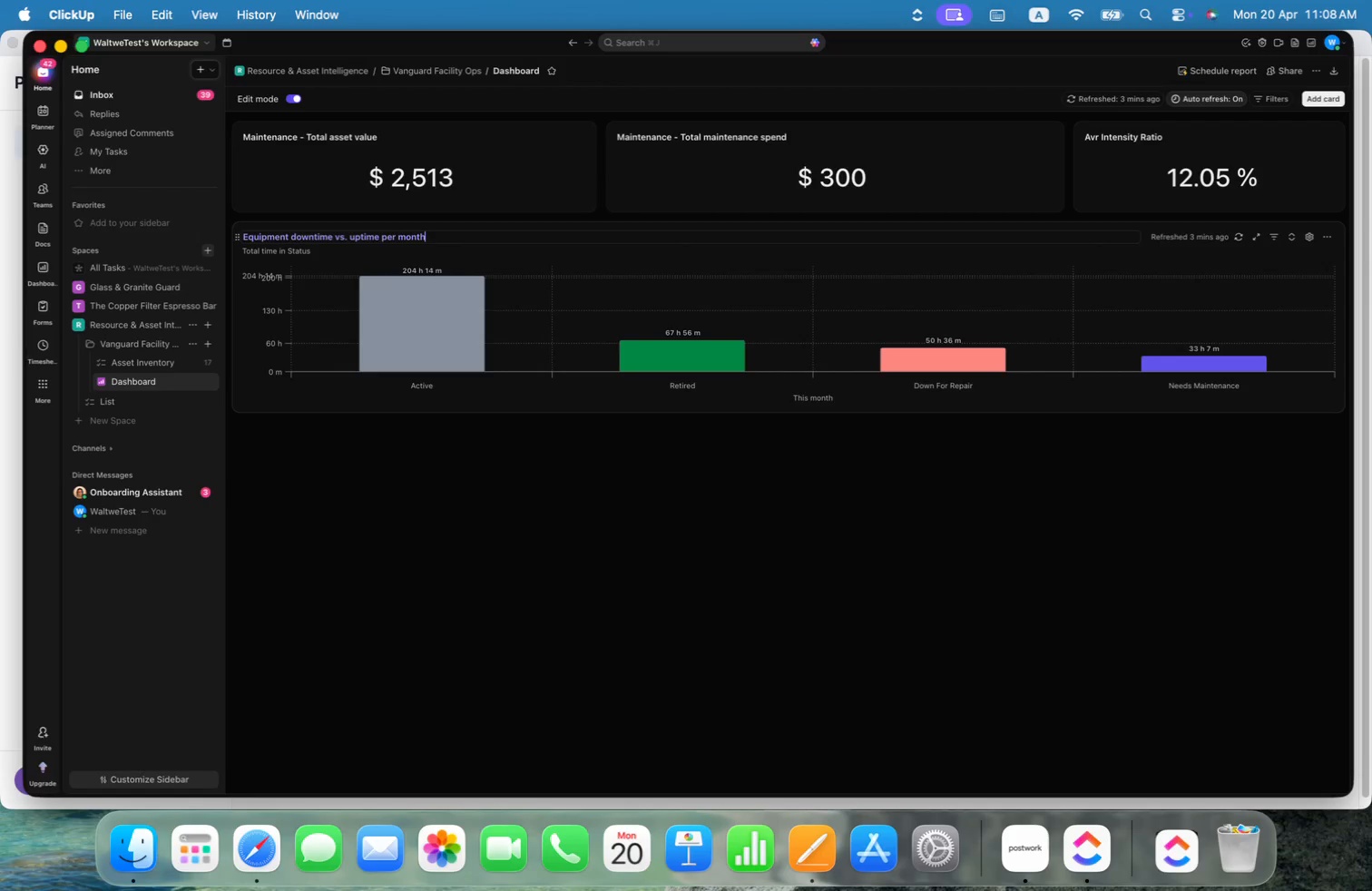 
key(Meta+ArrowRight)
 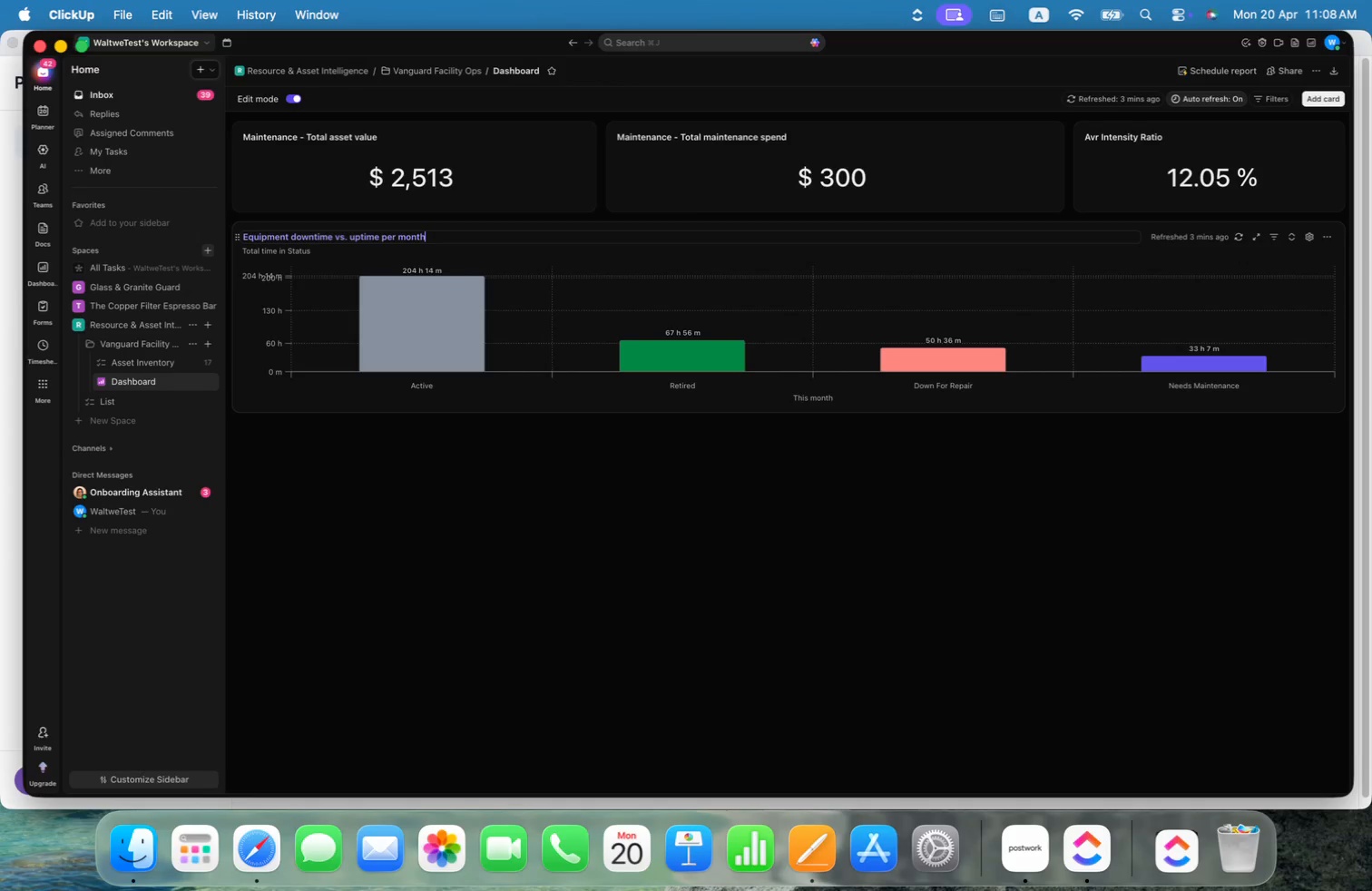 
key(Enter)
 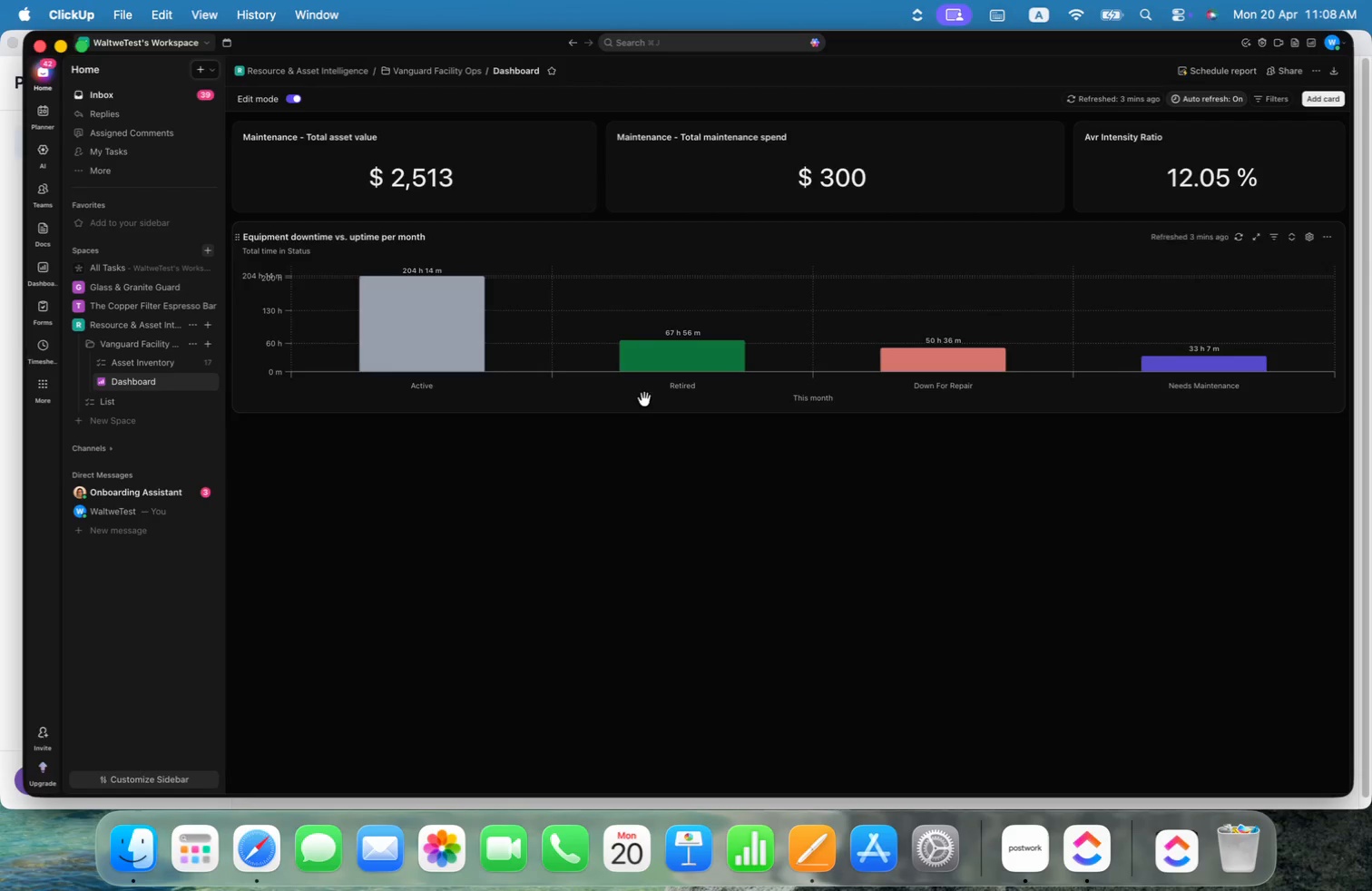 
key(Meta+CommandLeft)
 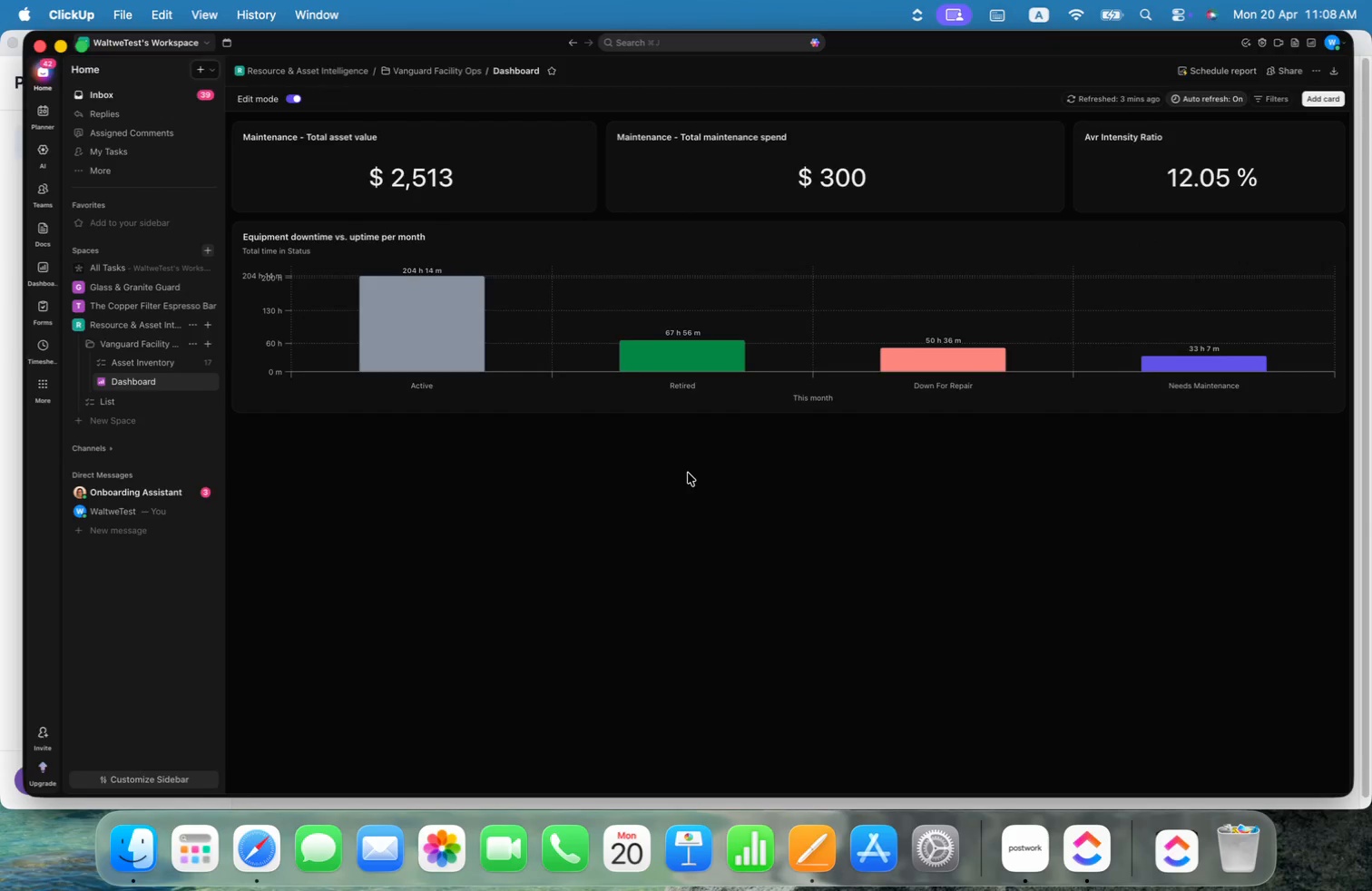 
key(Meta+Tab)